 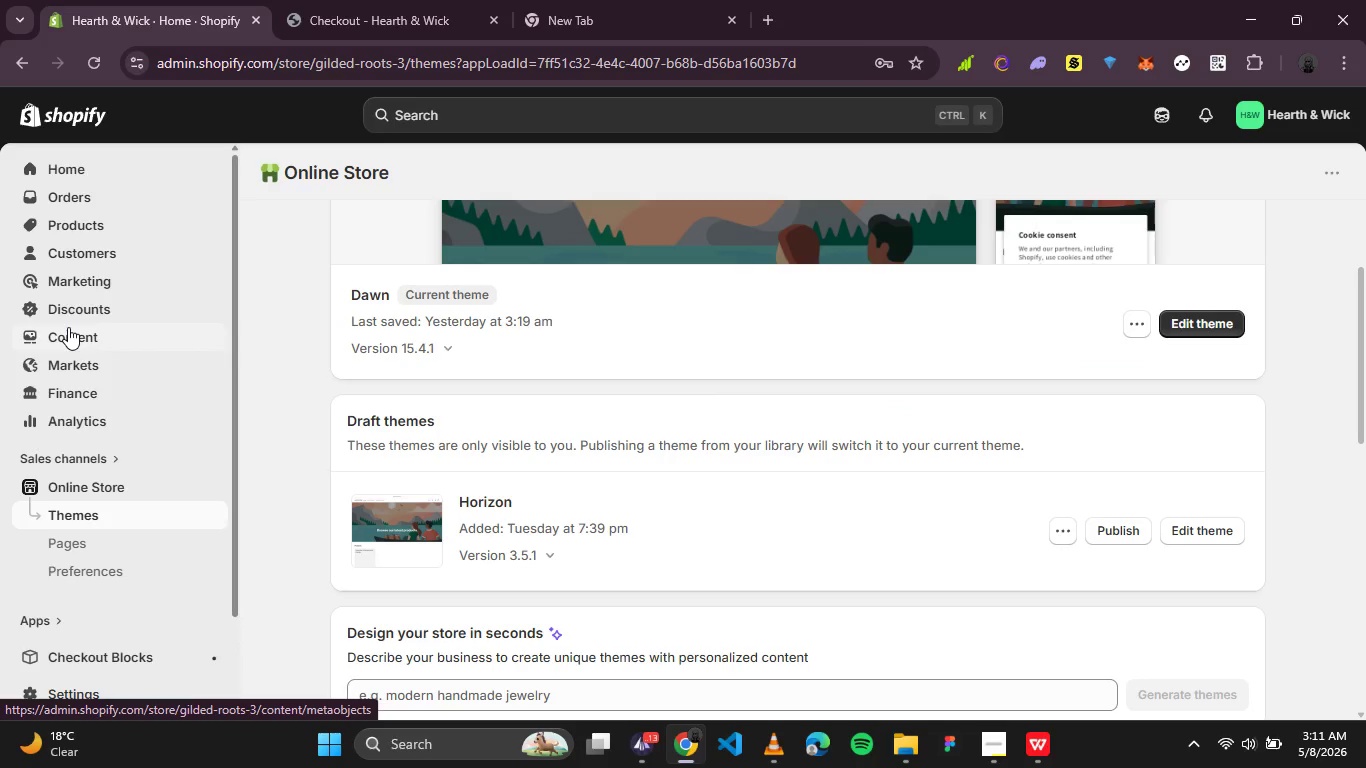 
left_click([76, 197])
 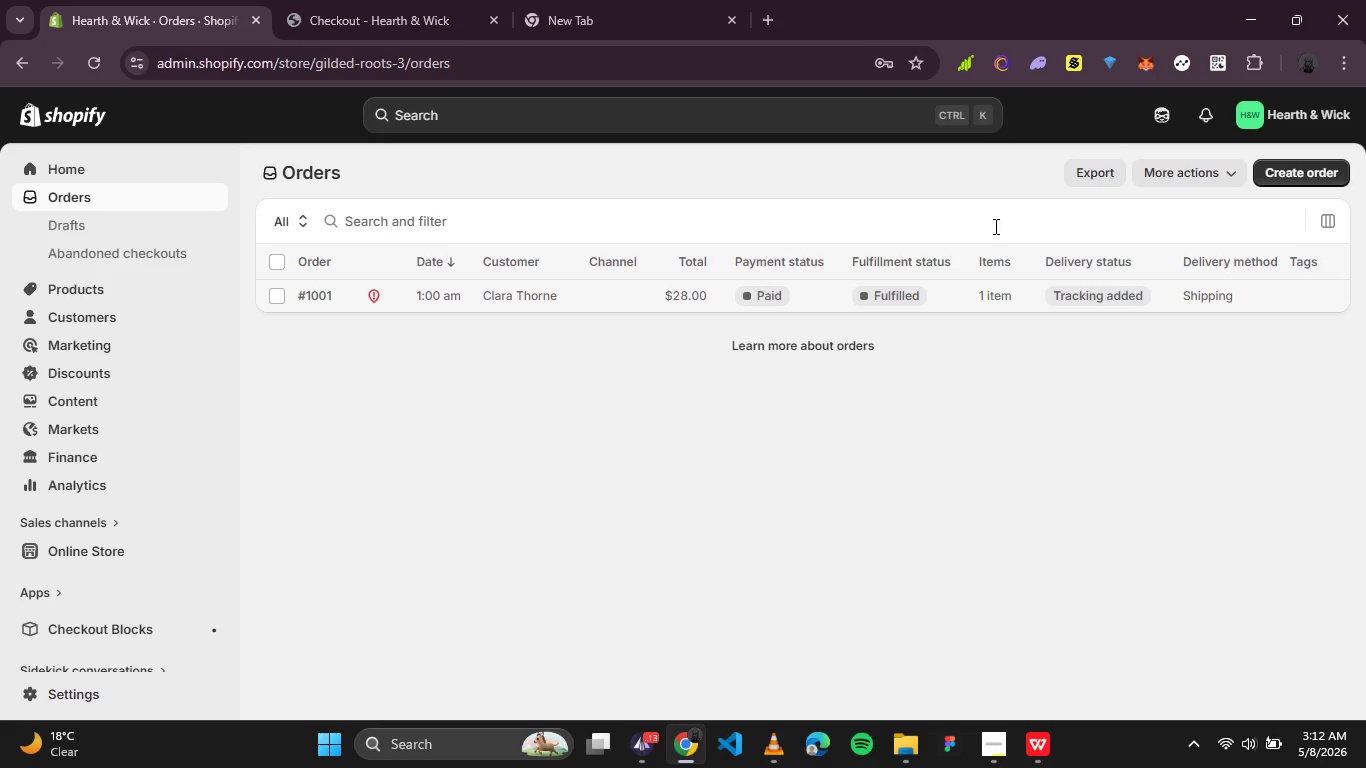 
wait(32.38)
 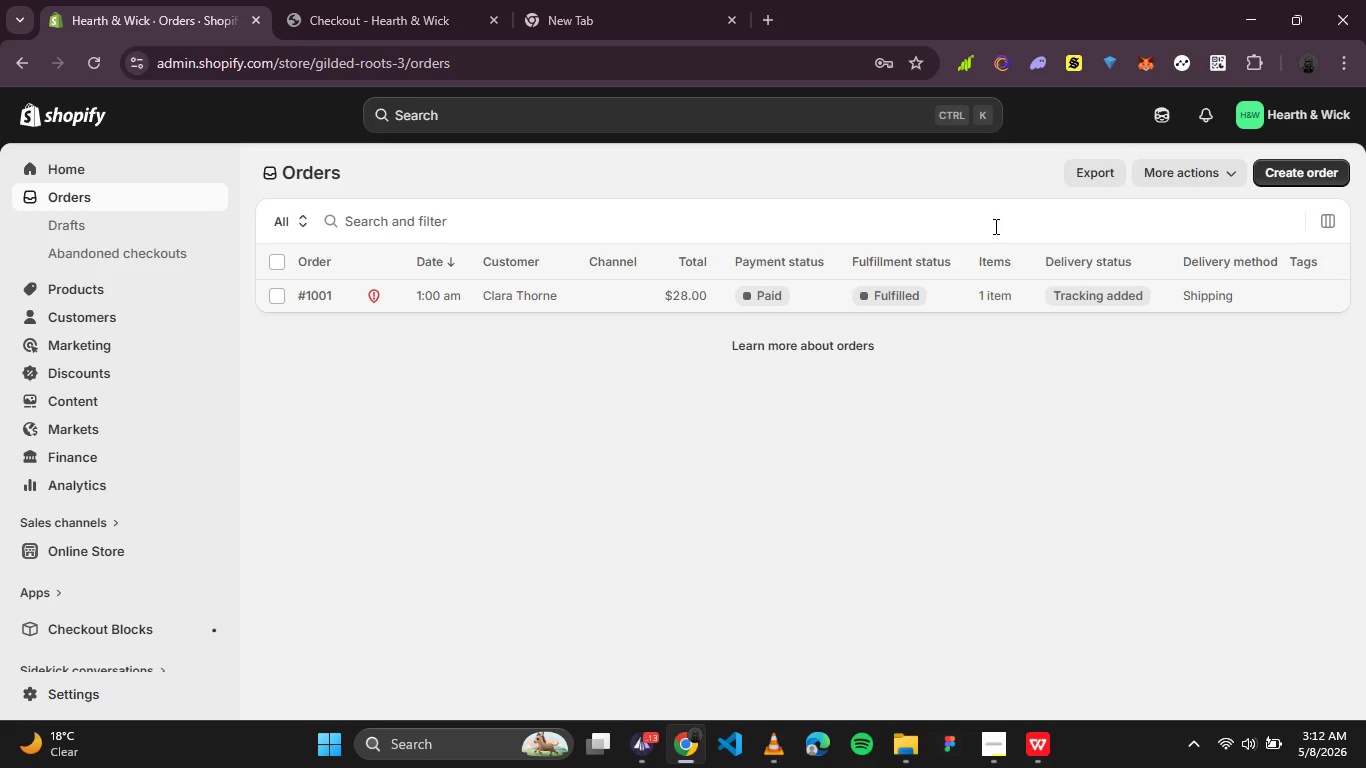 
left_click([104, 306])
 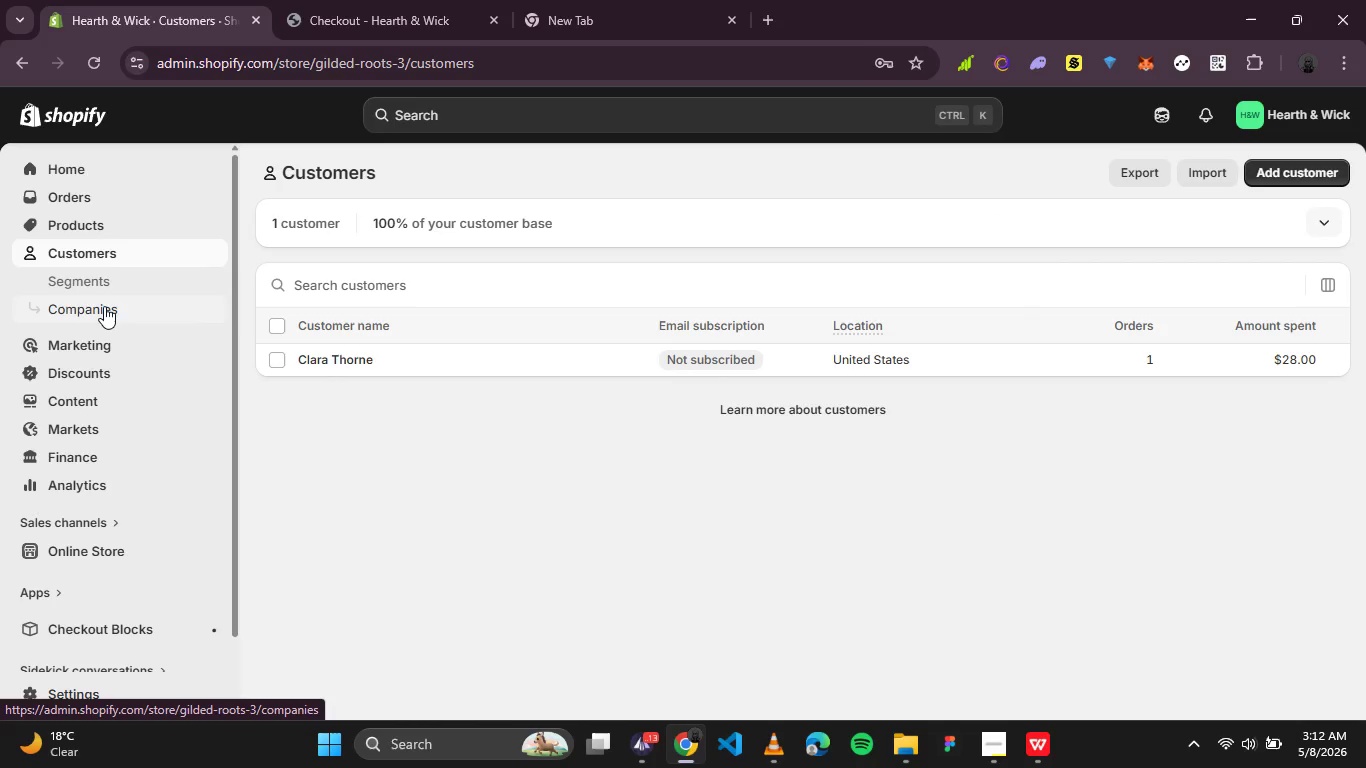 
wait(16.88)
 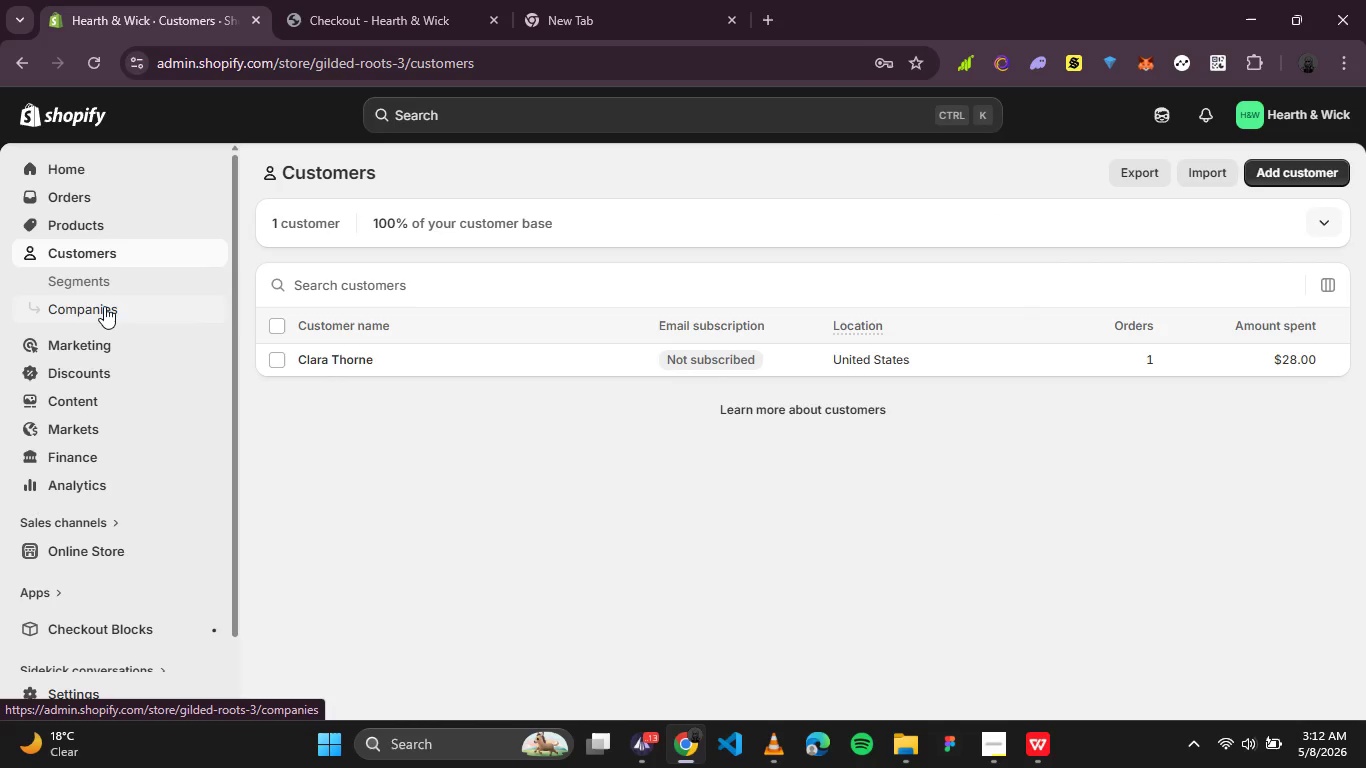 
left_click([56, 105])
 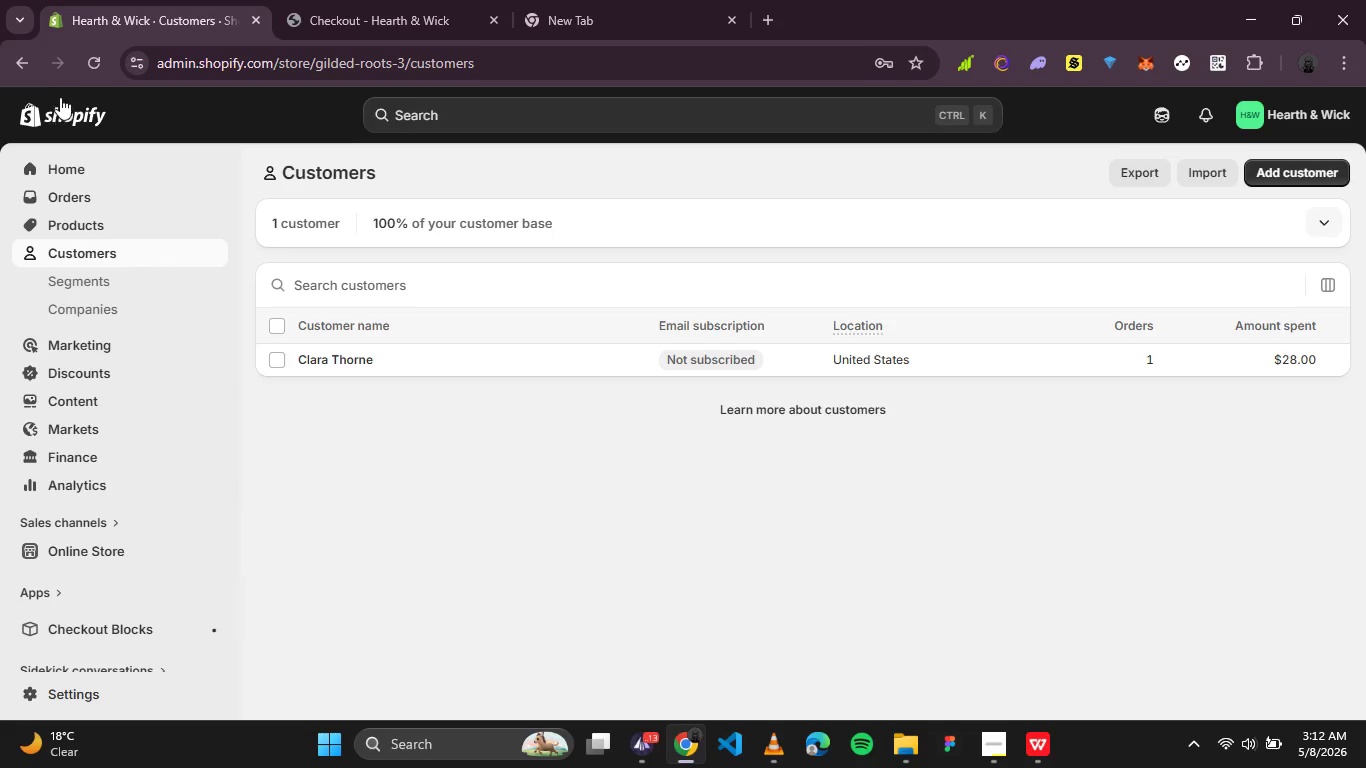 
wait(5.72)
 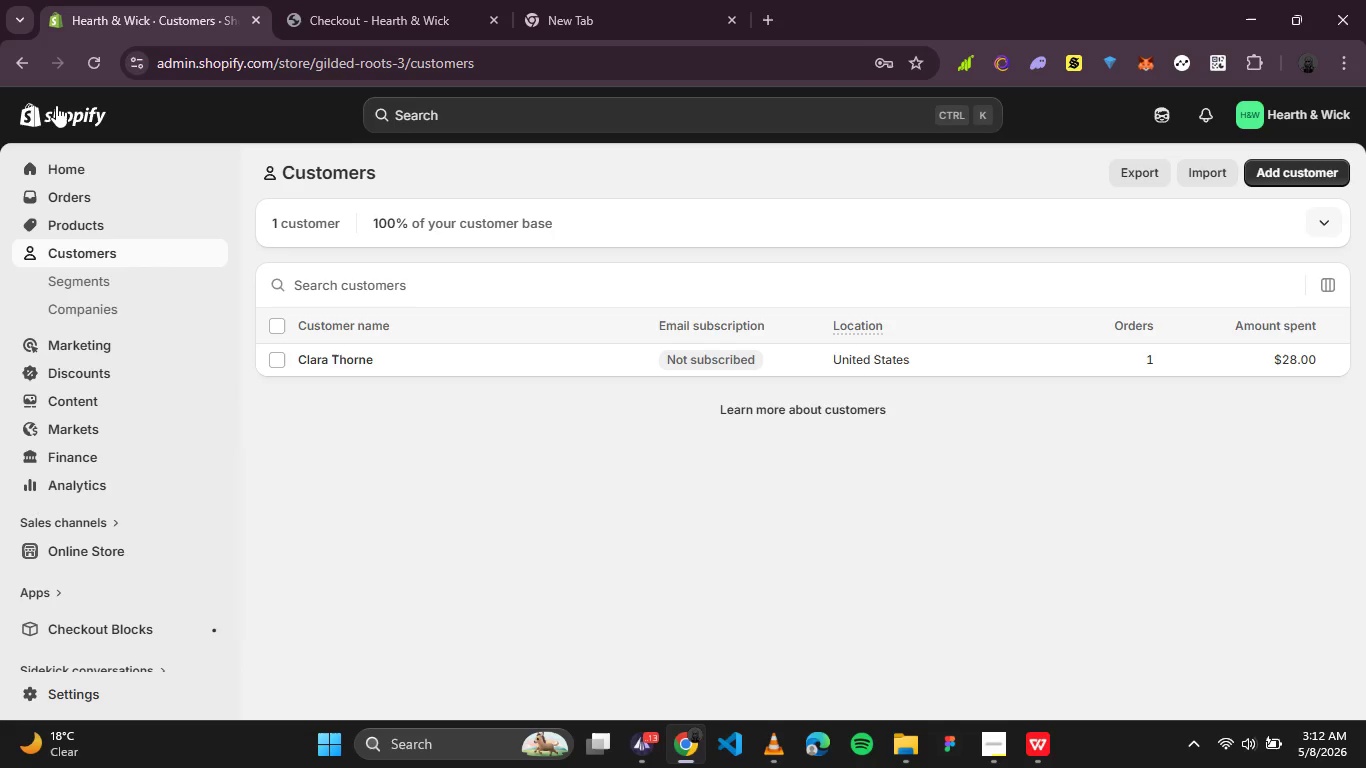 
left_click([42, 107])
 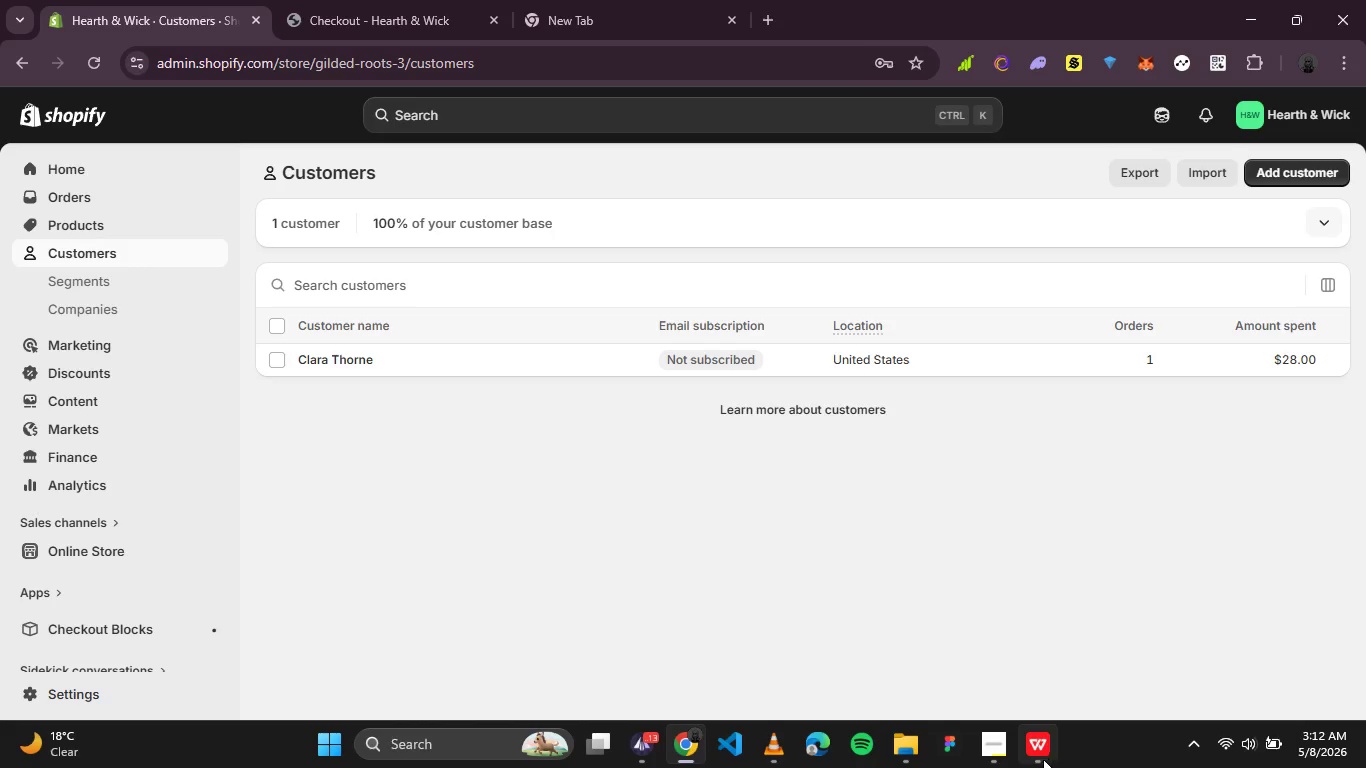 
left_click([1002, 751])